 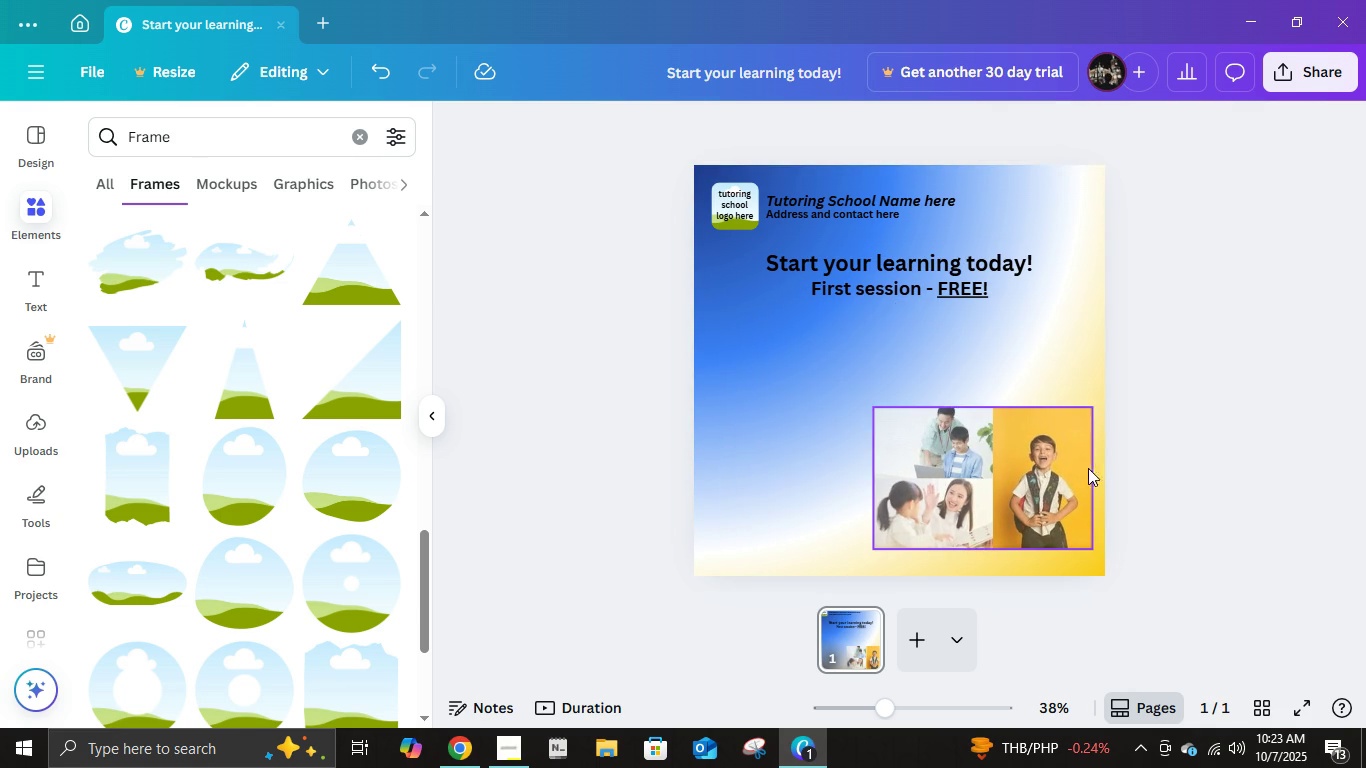 
left_click([1082, 469])
 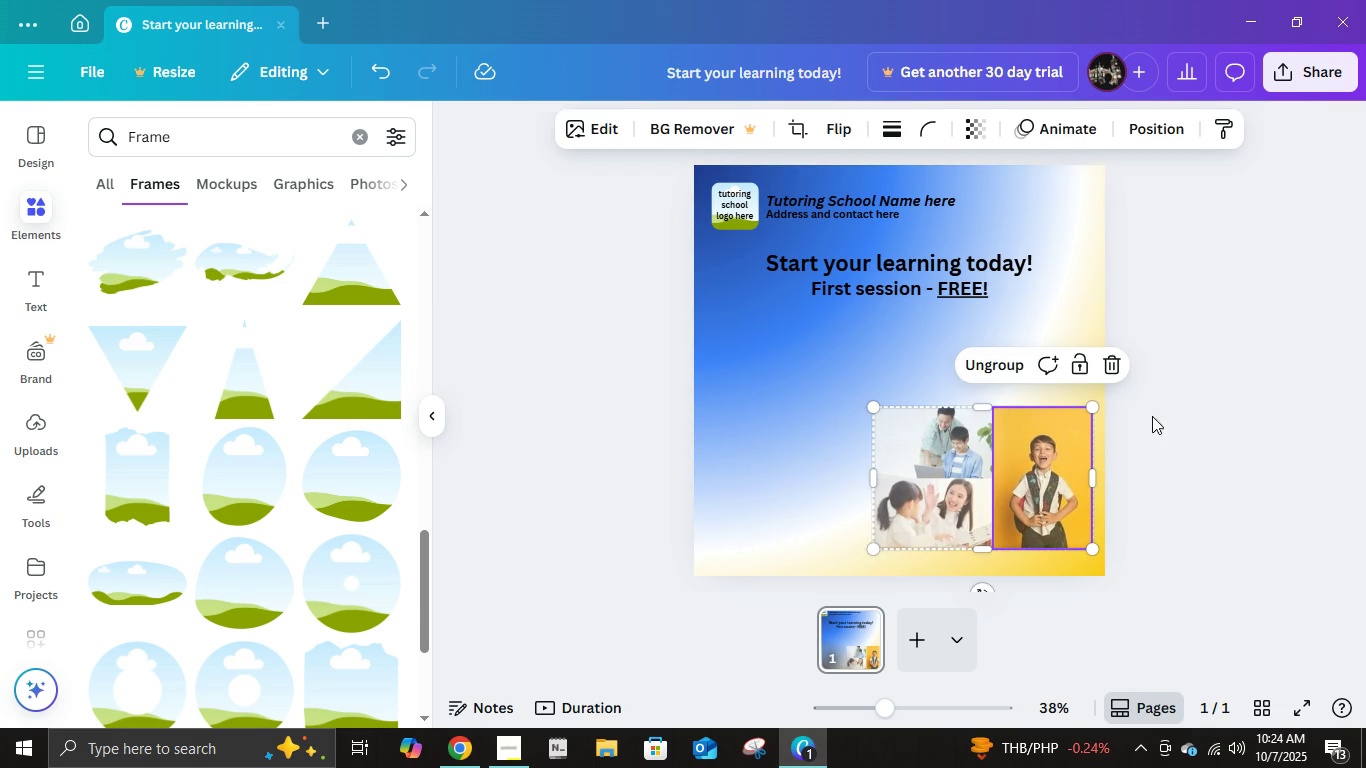 
left_click([1152, 416])
 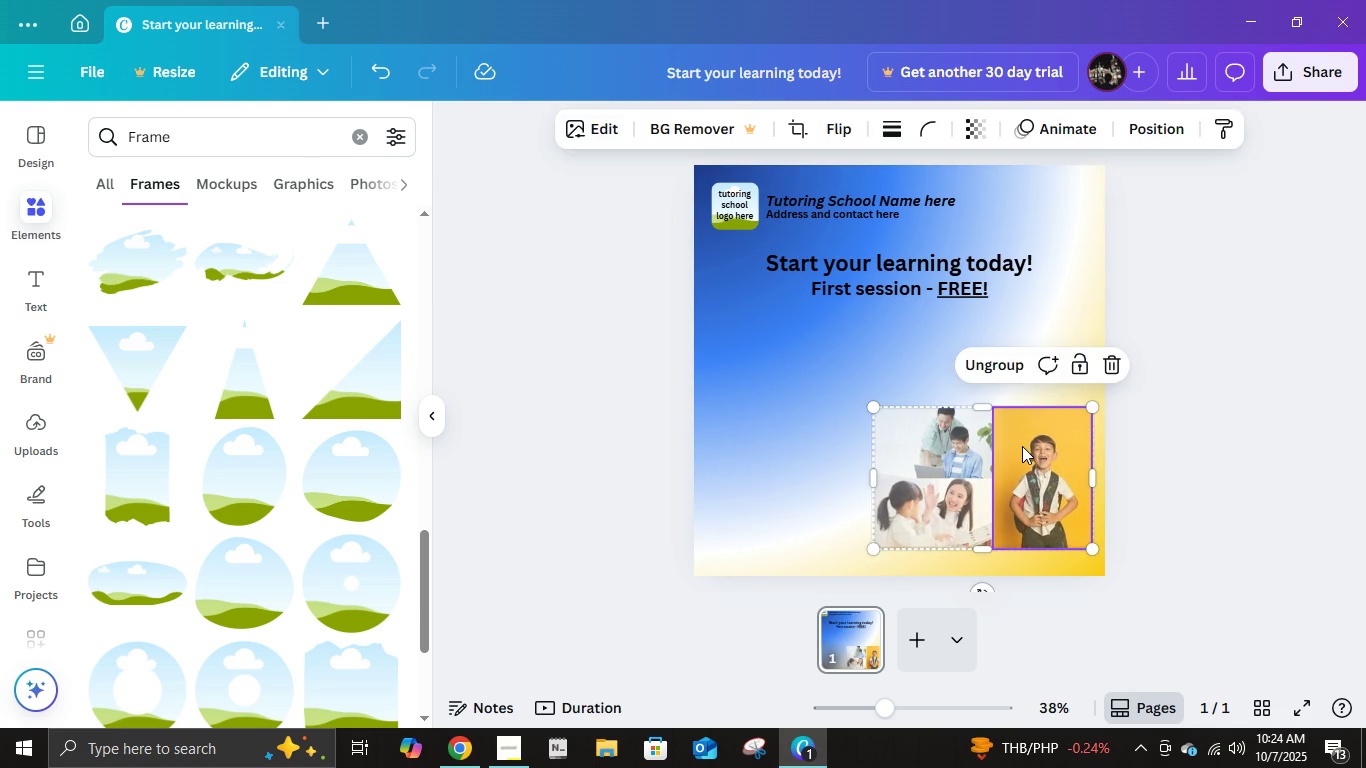 
left_click([1022, 446])
 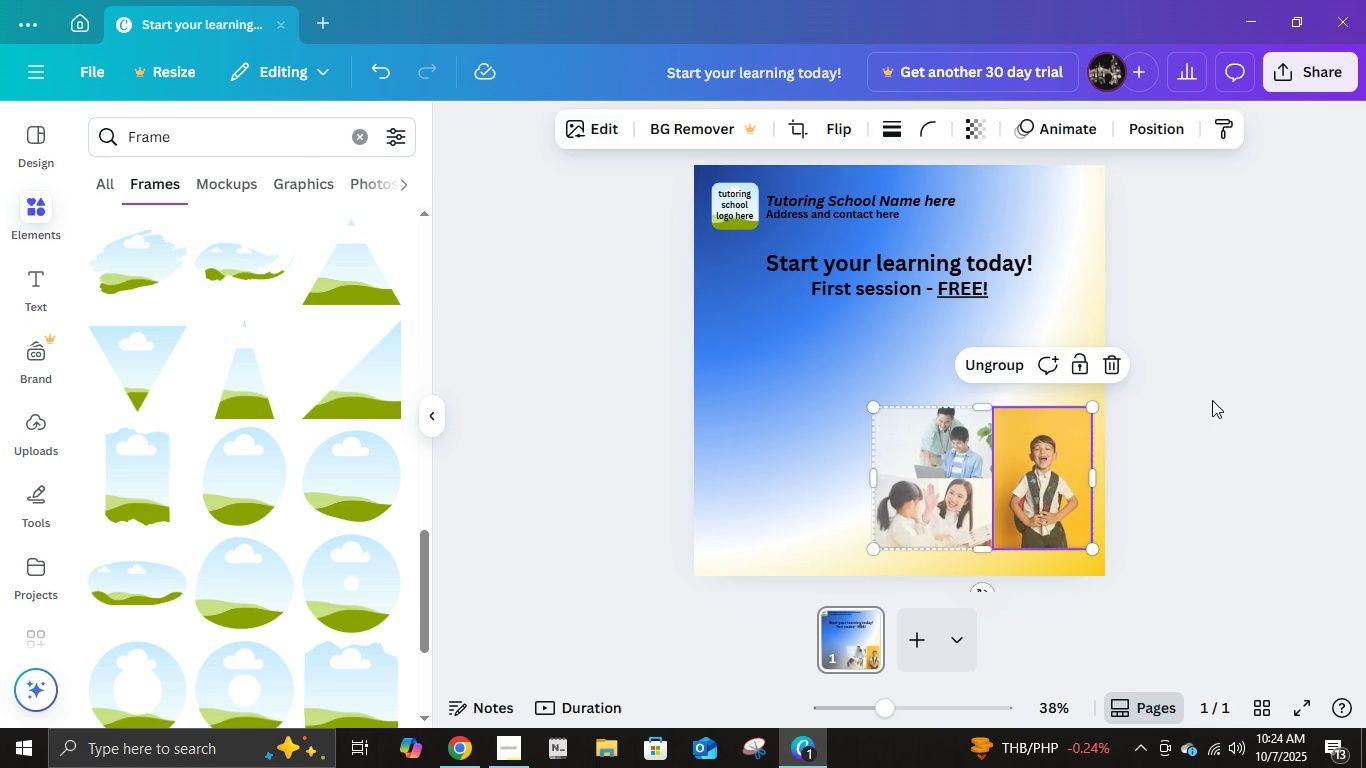 
left_click([1212, 400])
 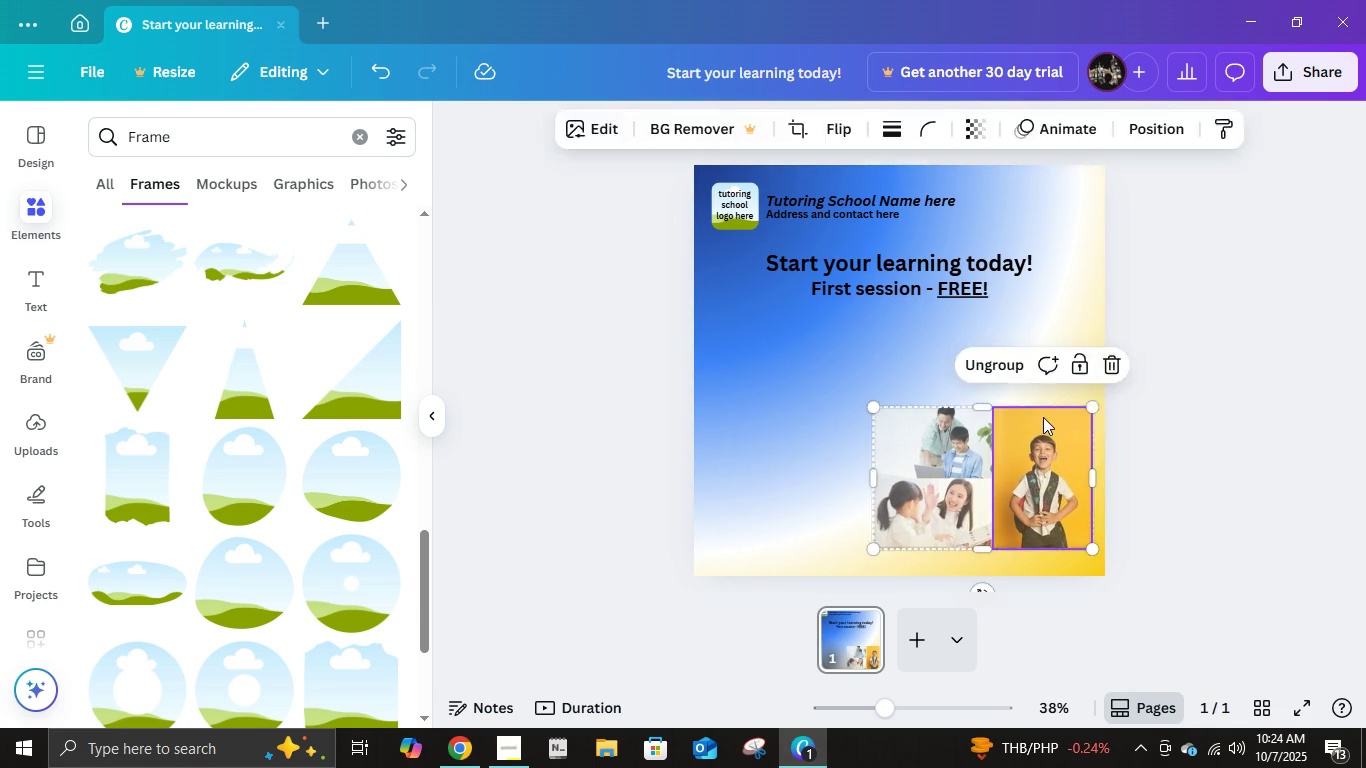 
double_click([1043, 417])
 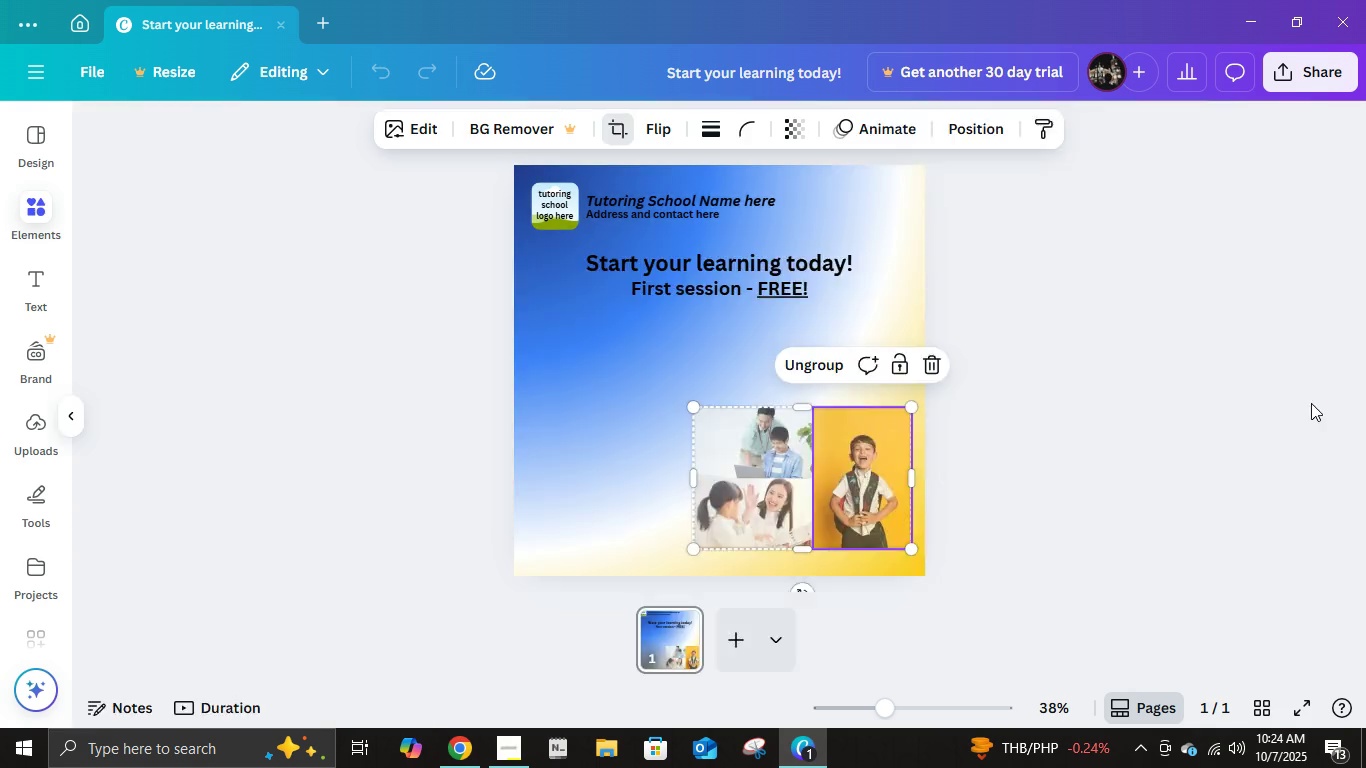 
left_click([1311, 403])
 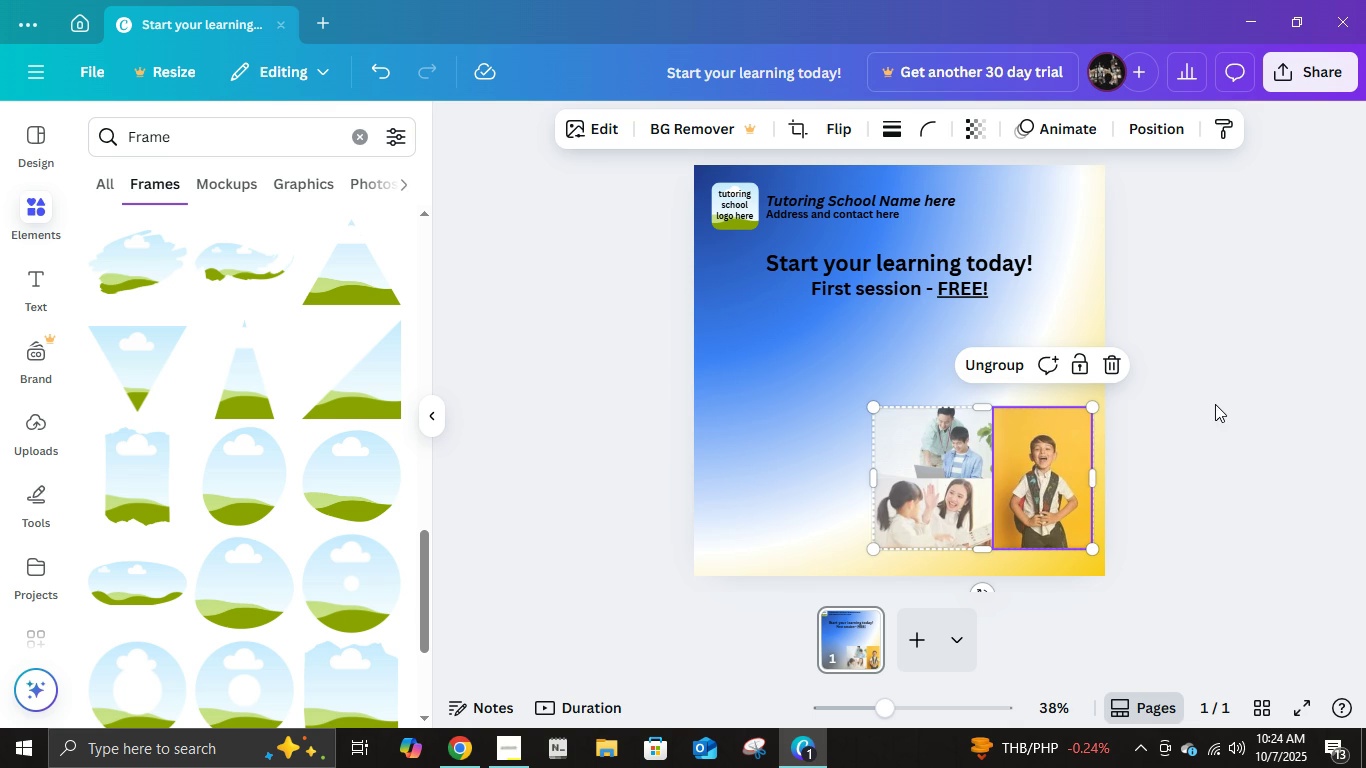 
left_click([1215, 404])
 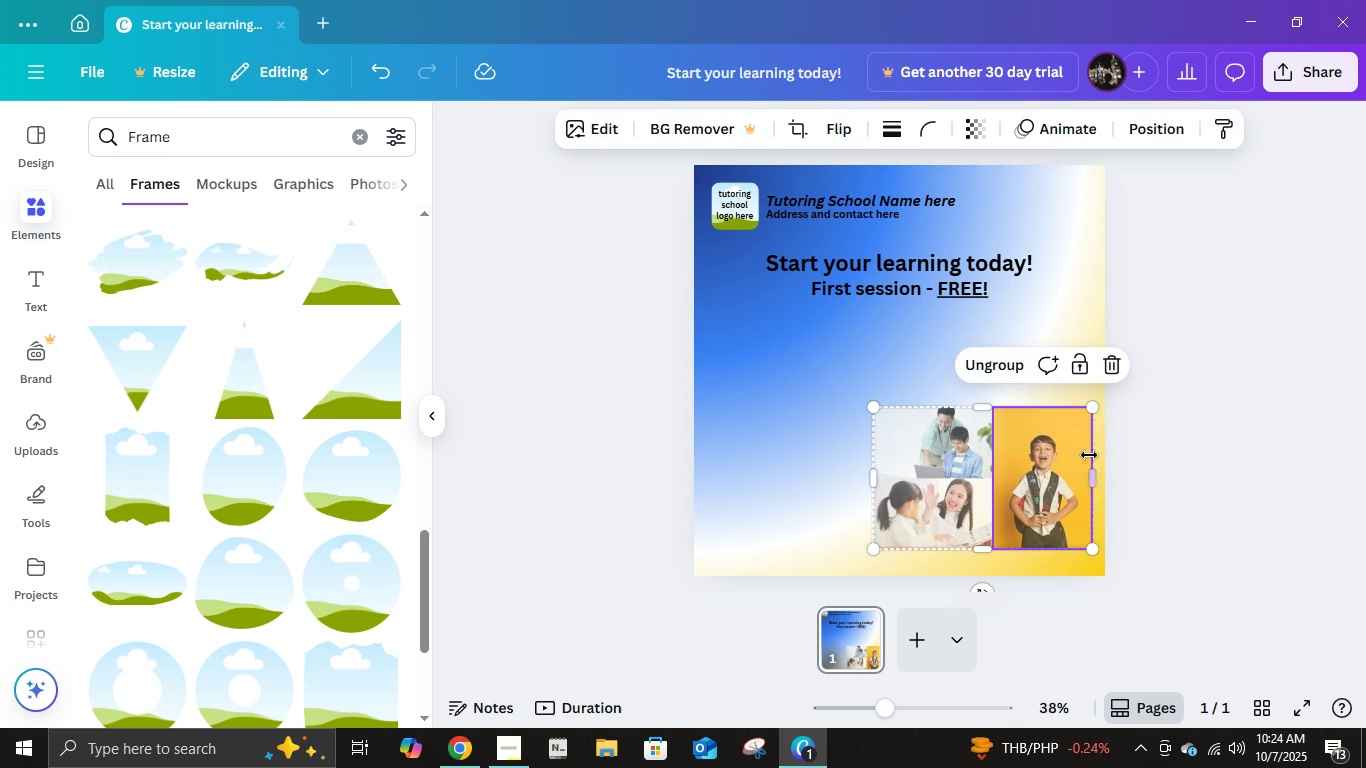 
left_click([1089, 455])
 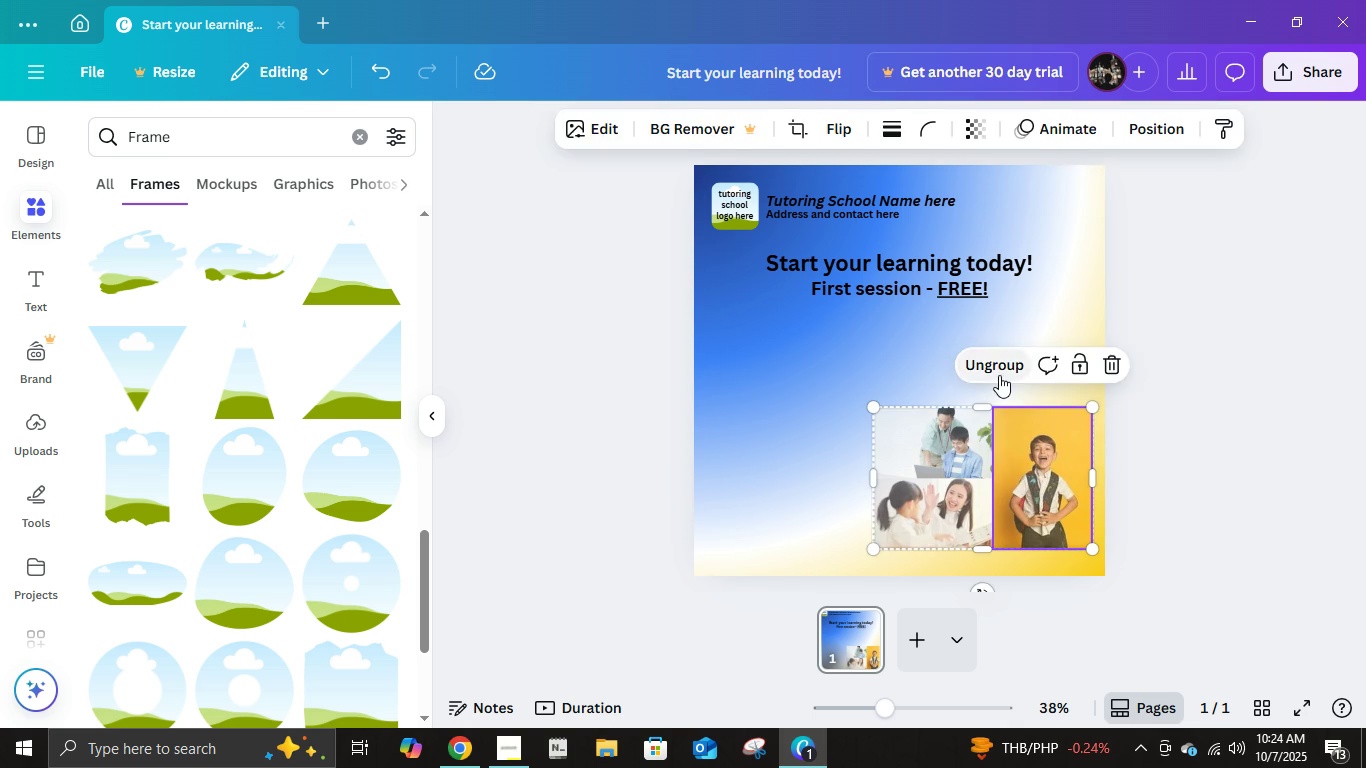 
left_click([999, 375])
 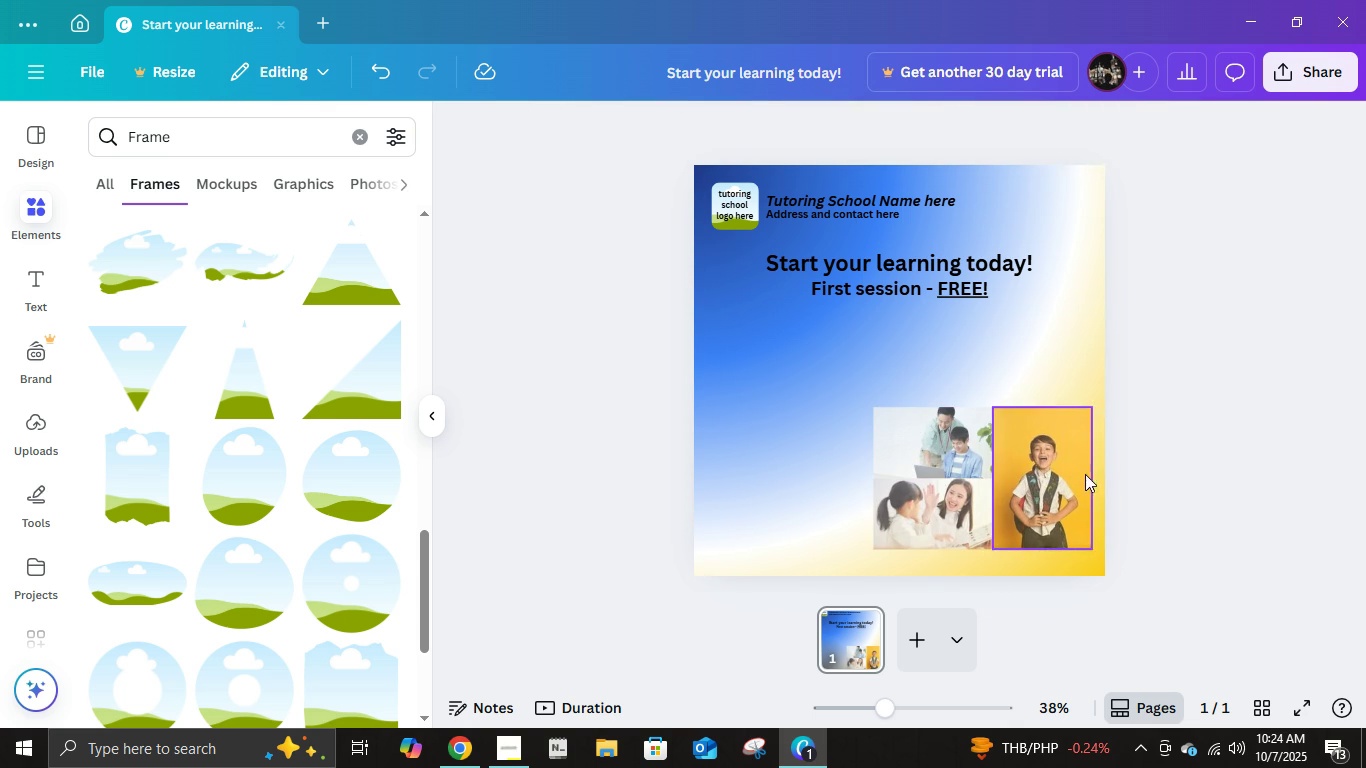 
double_click([1084, 474])